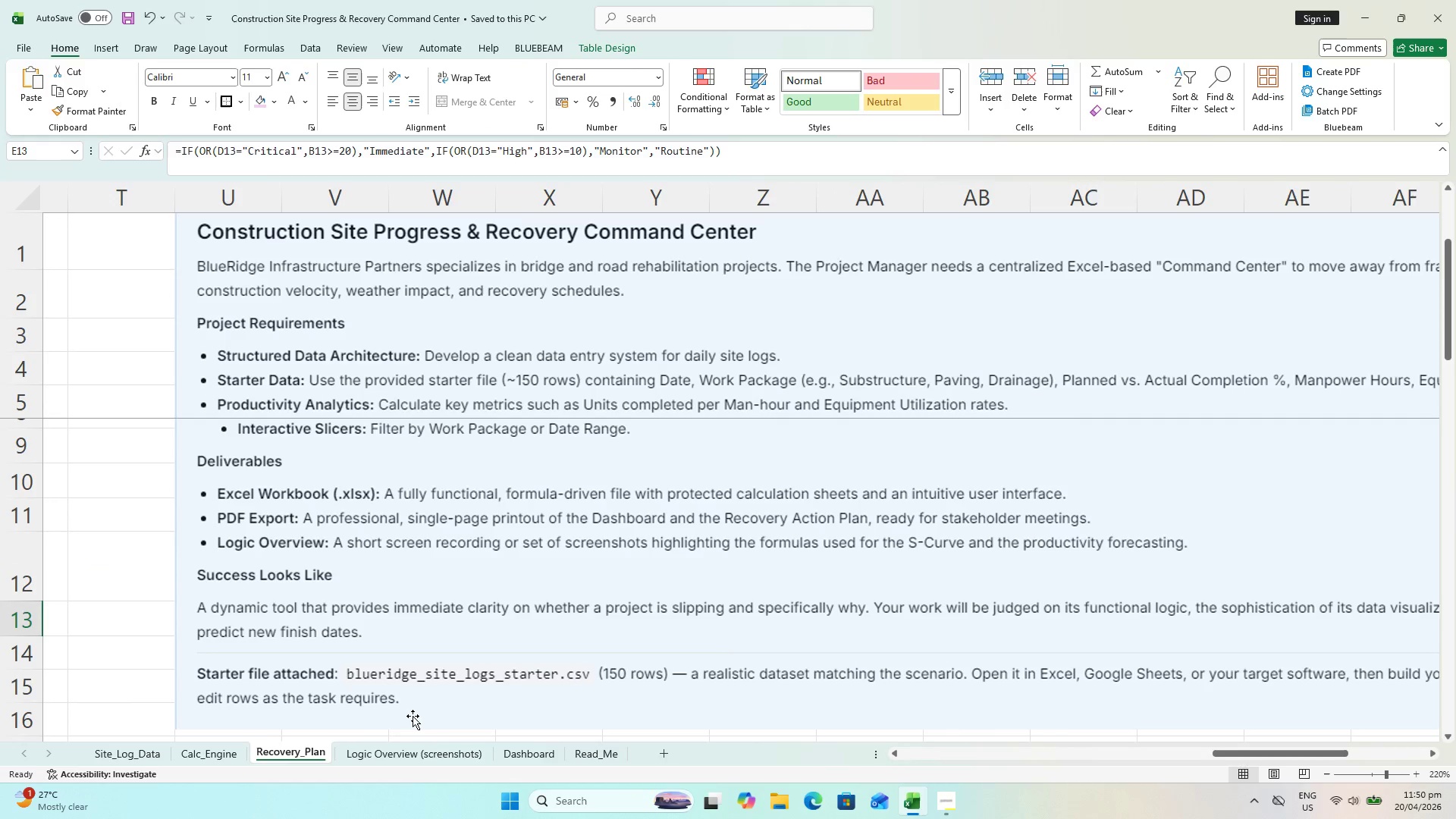 
left_click([397, 759])
 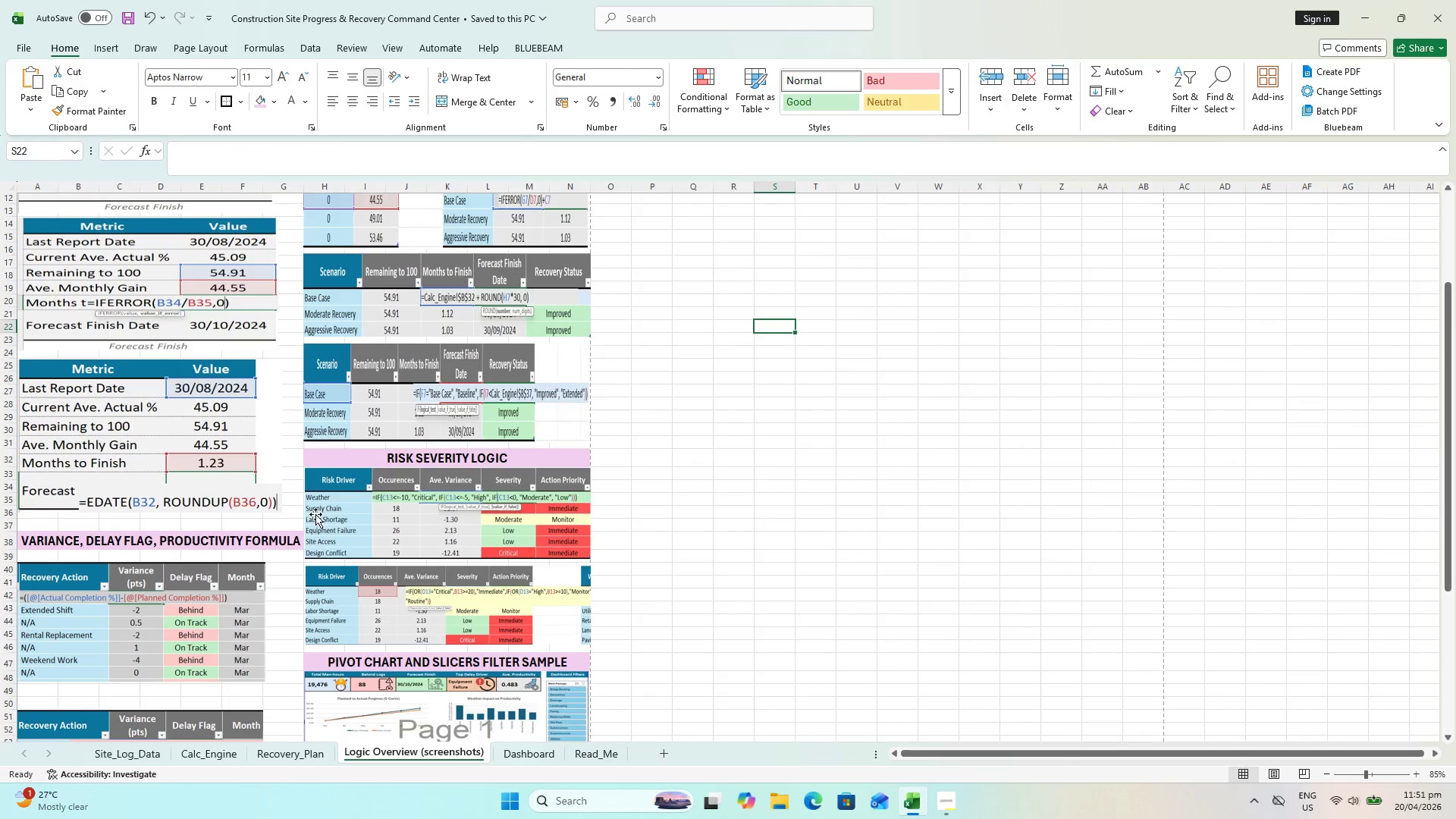 
scroll: coordinate [312, 475], scroll_direction: up, amount: 4.0
 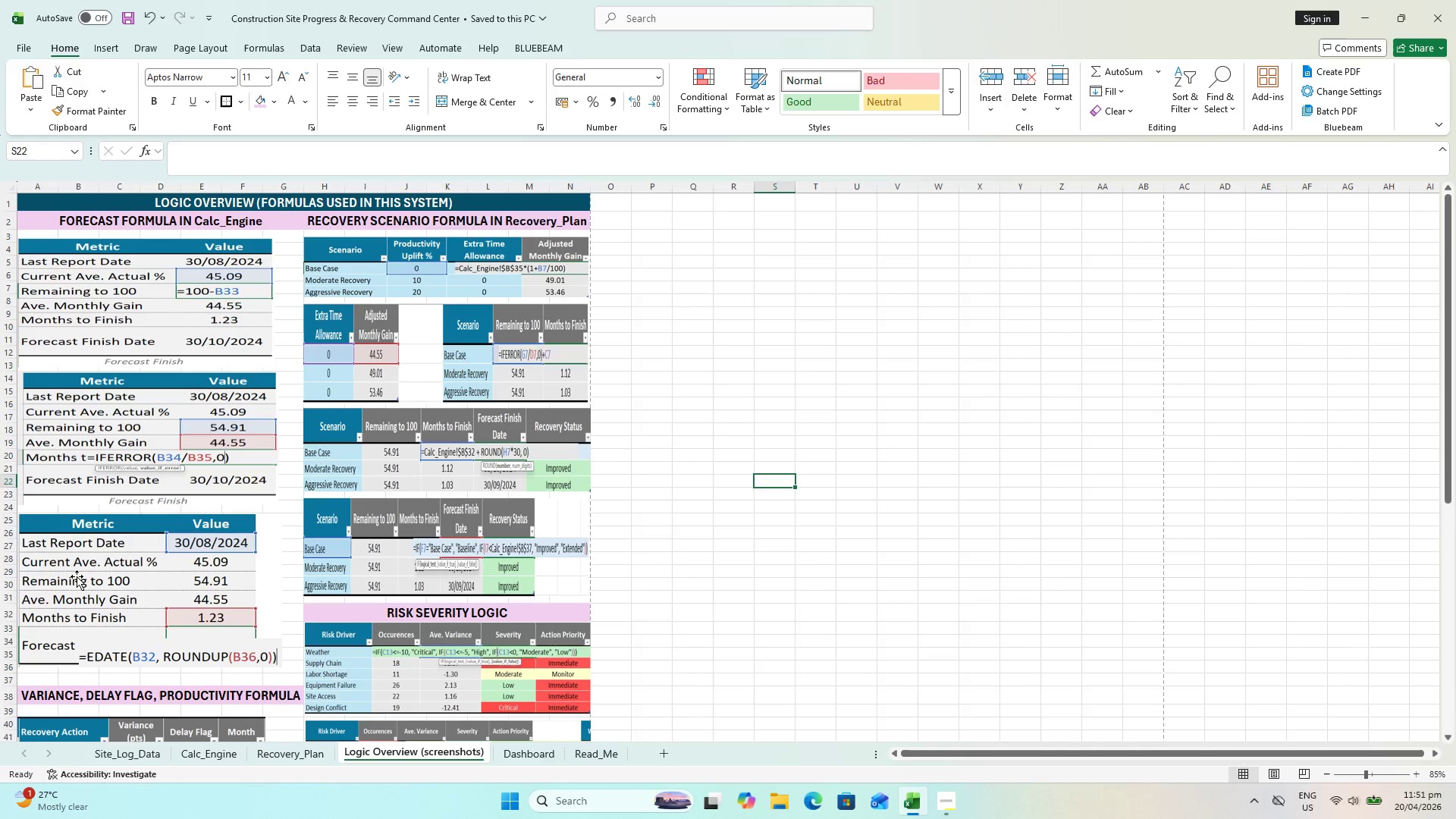 
wait(10.48)
 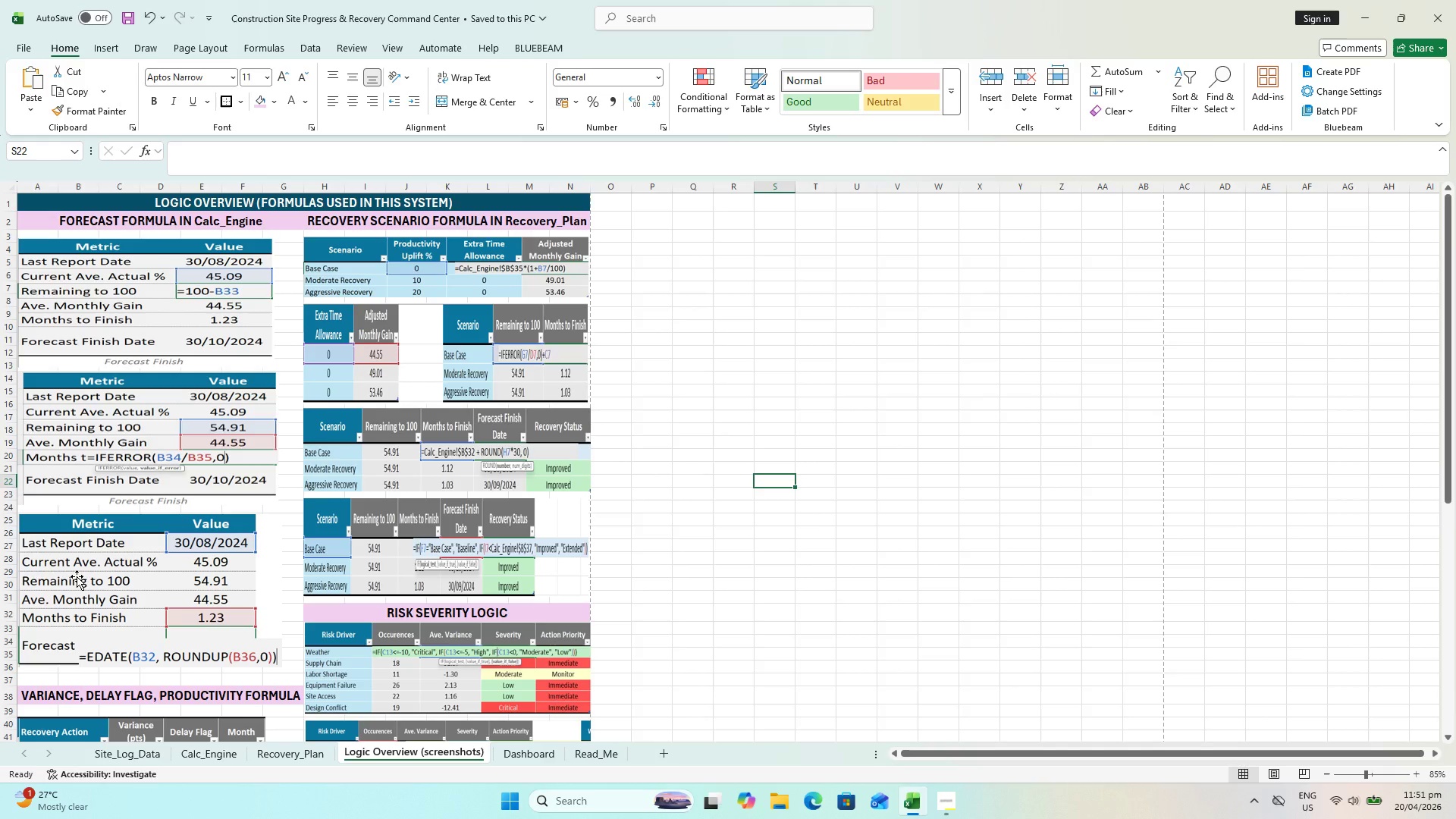 
scroll: coordinate [102, 523], scroll_direction: down, amount: 9.0
 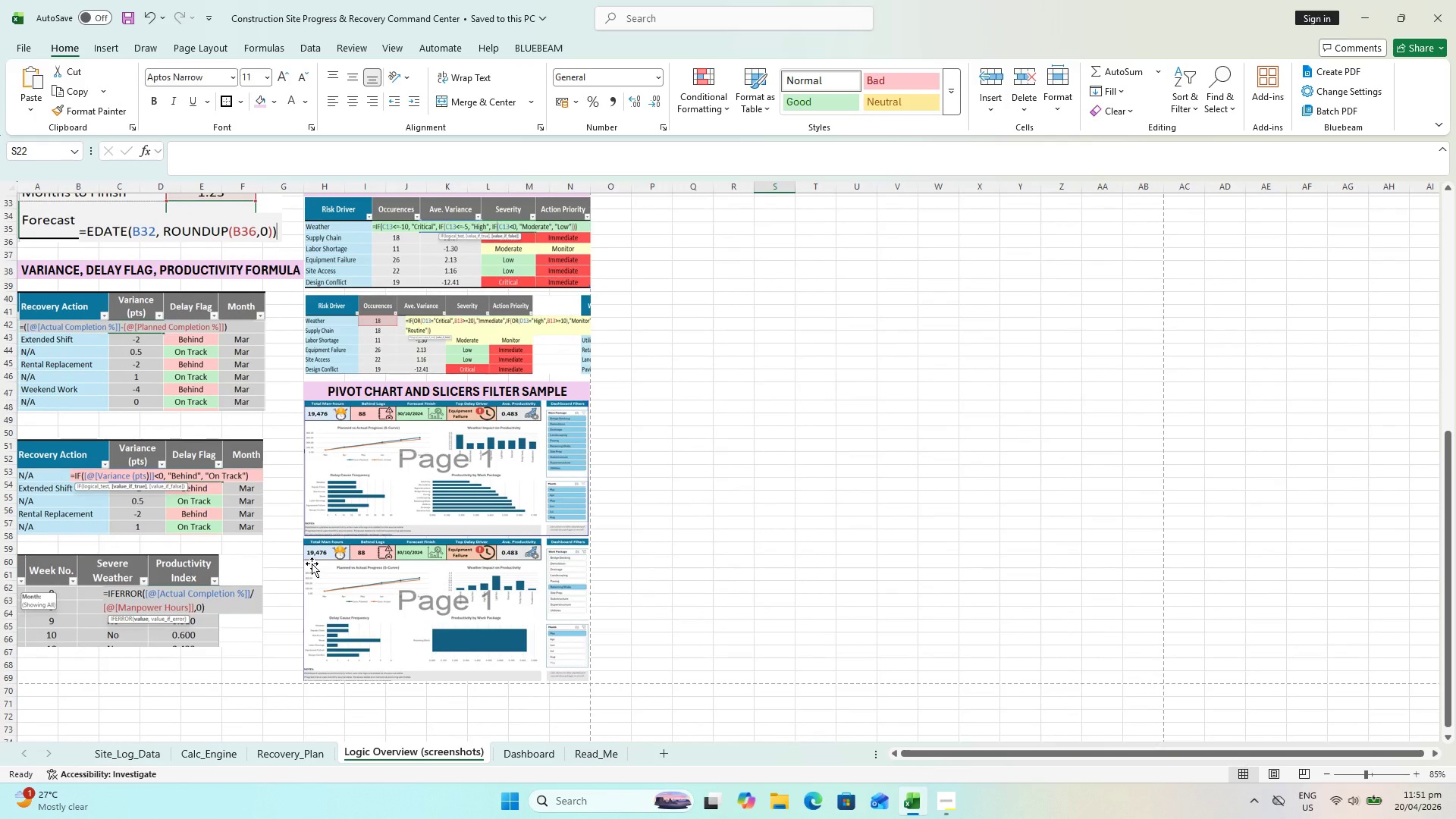 
scroll: coordinate [397, 548], scroll_direction: up, amount: 10.0
 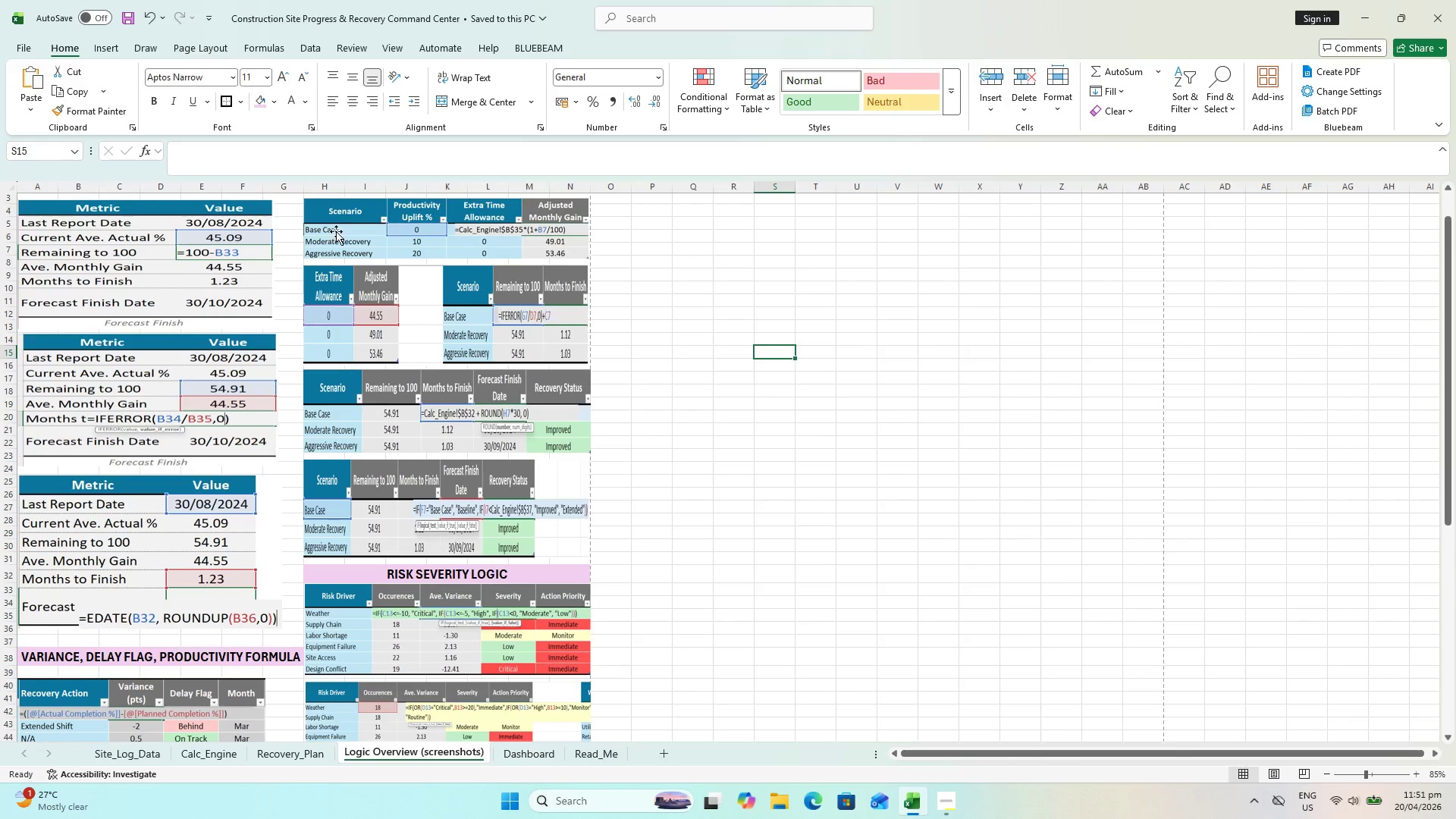 
left_click([186, 254])
 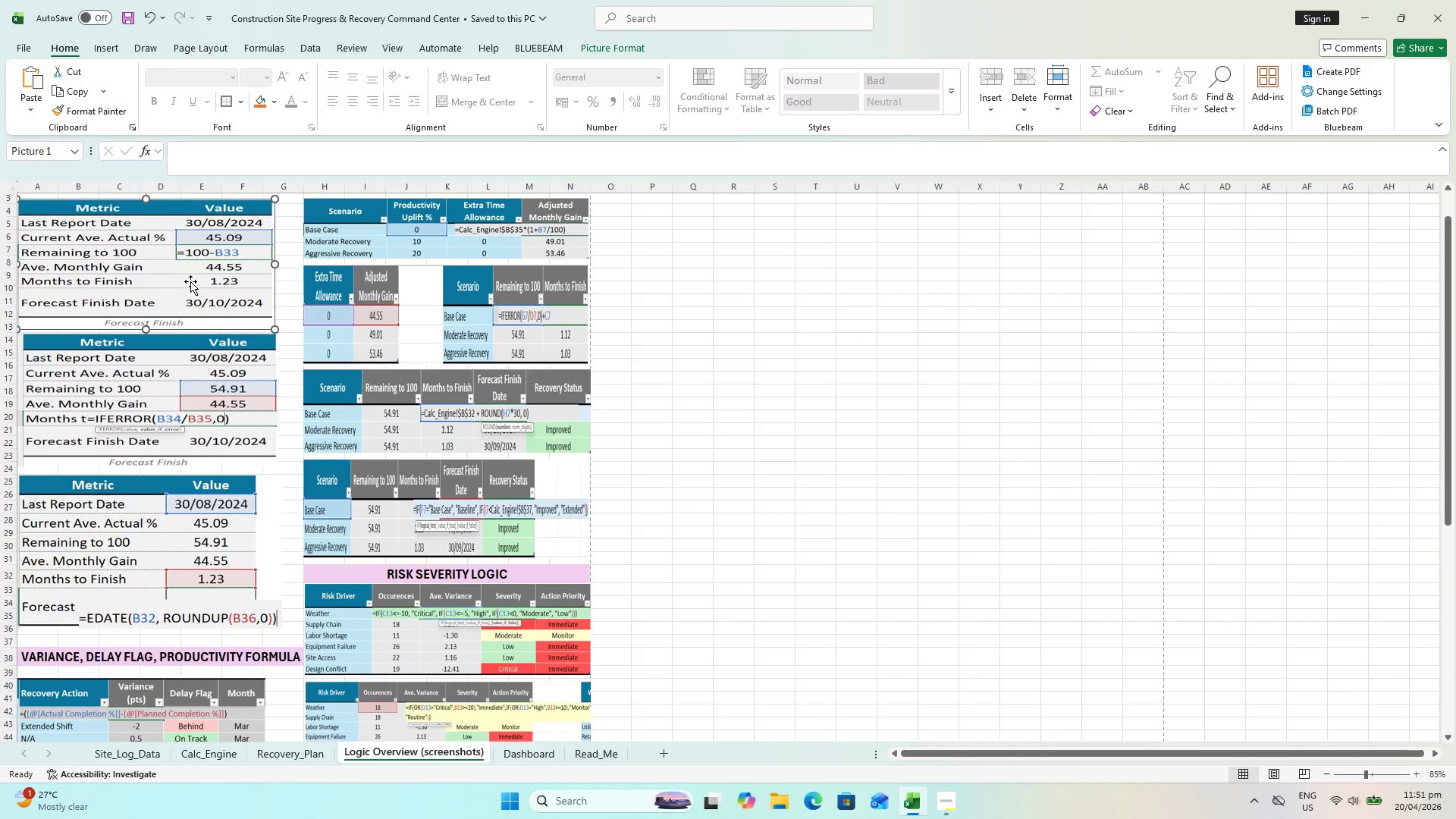 
scroll: coordinate [190, 281], scroll_direction: up, amount: 3.0
 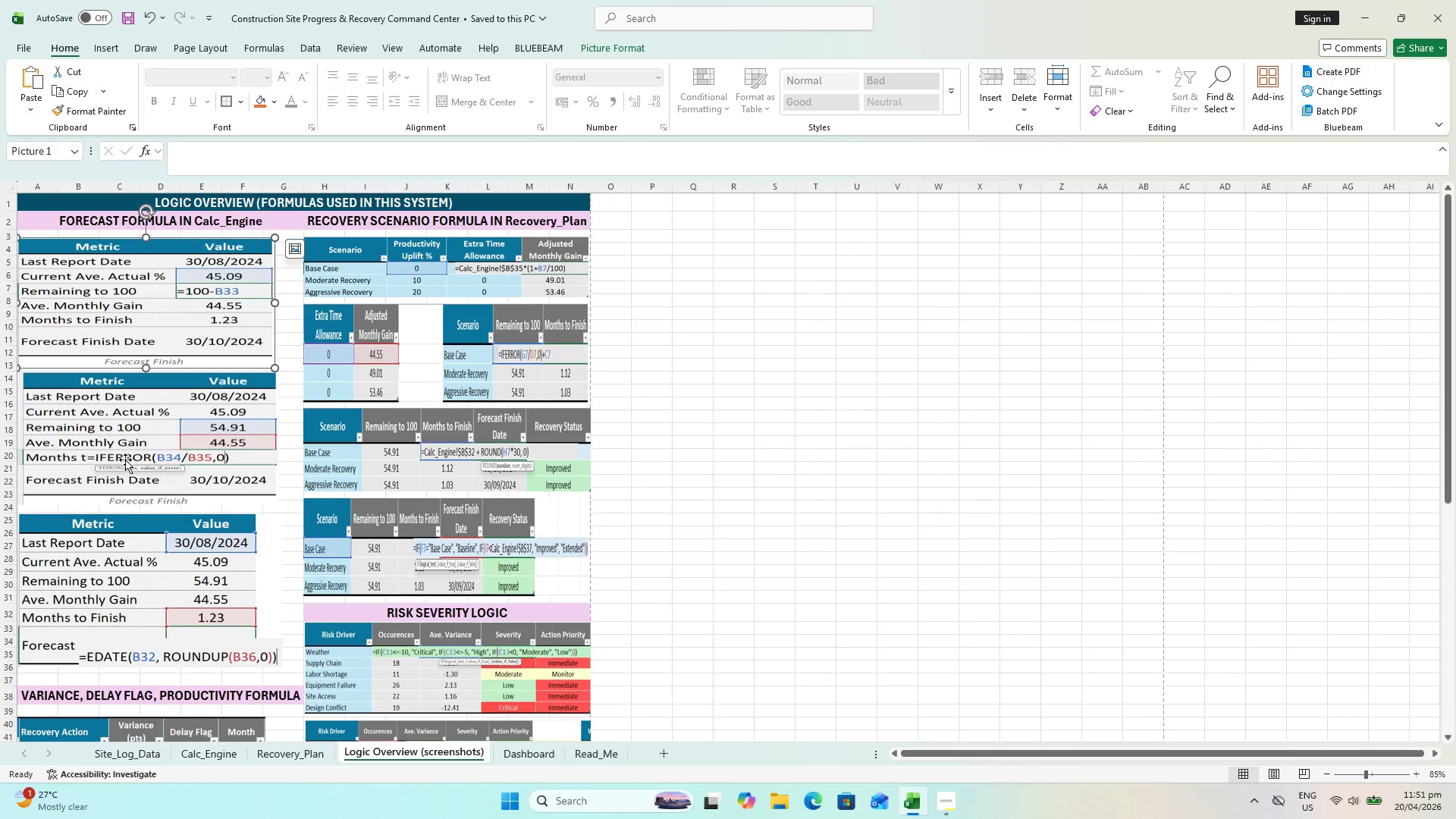 
wait(7.56)
 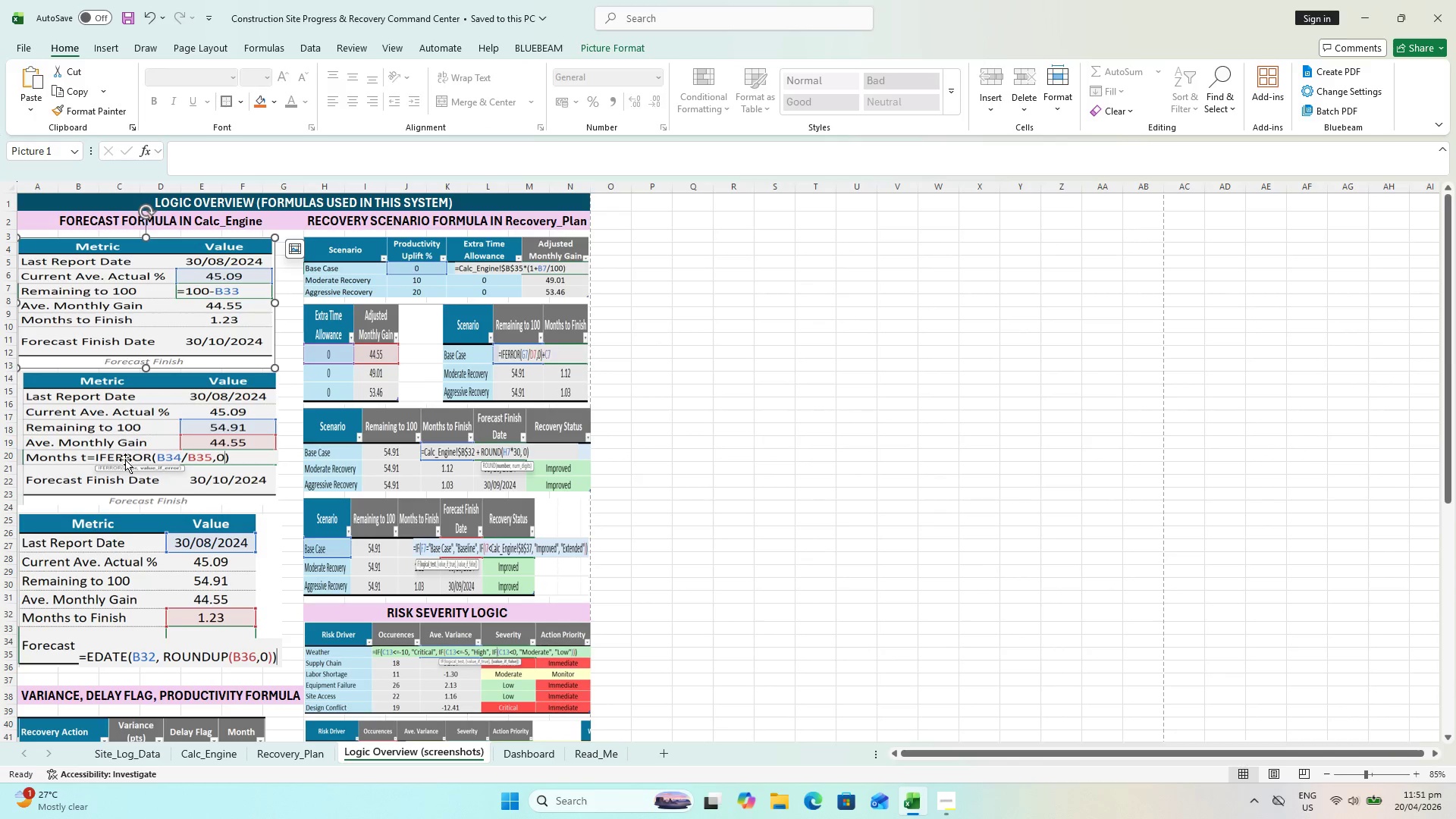 
left_click([215, 755])
 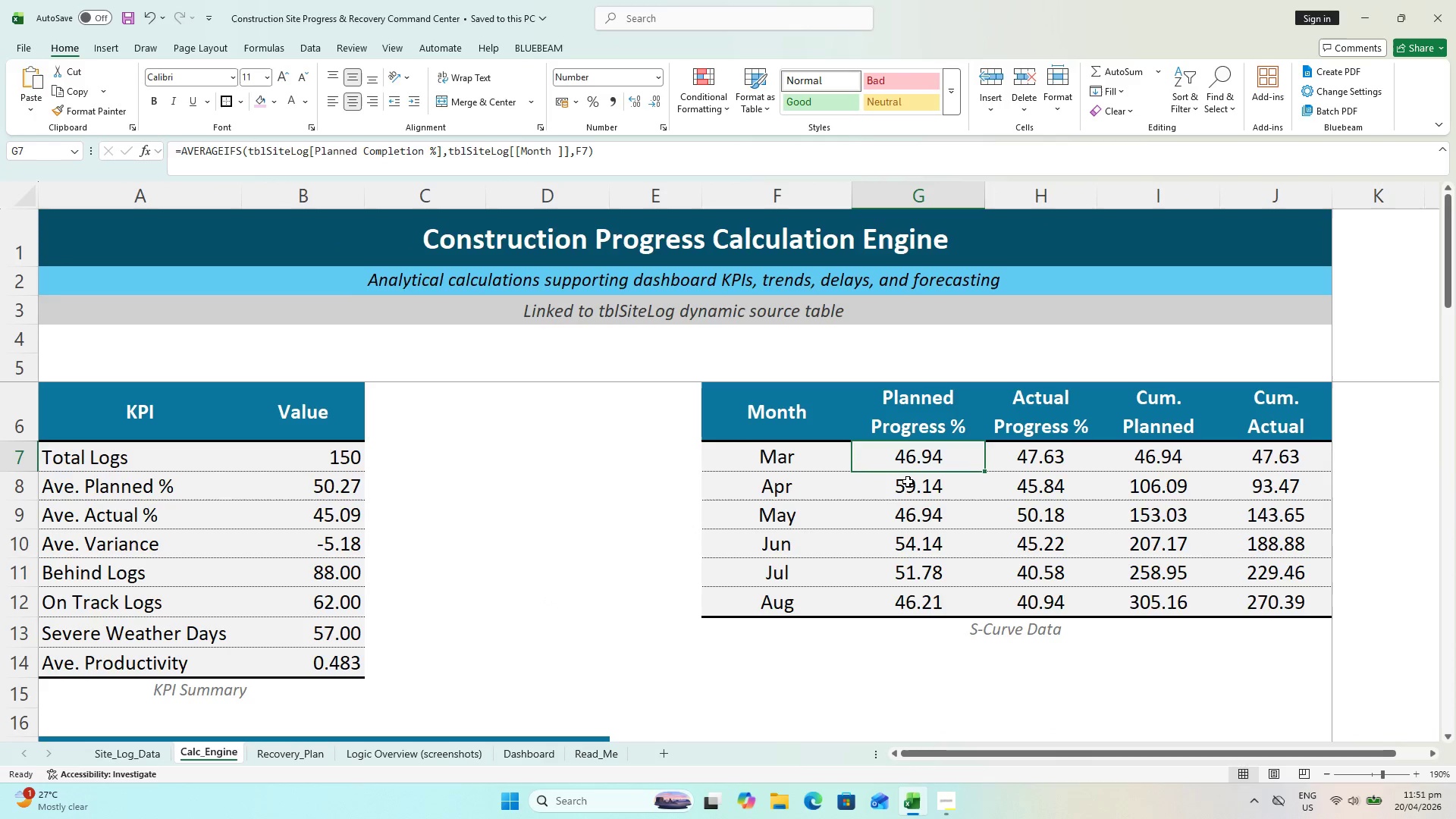 
key(Escape)
 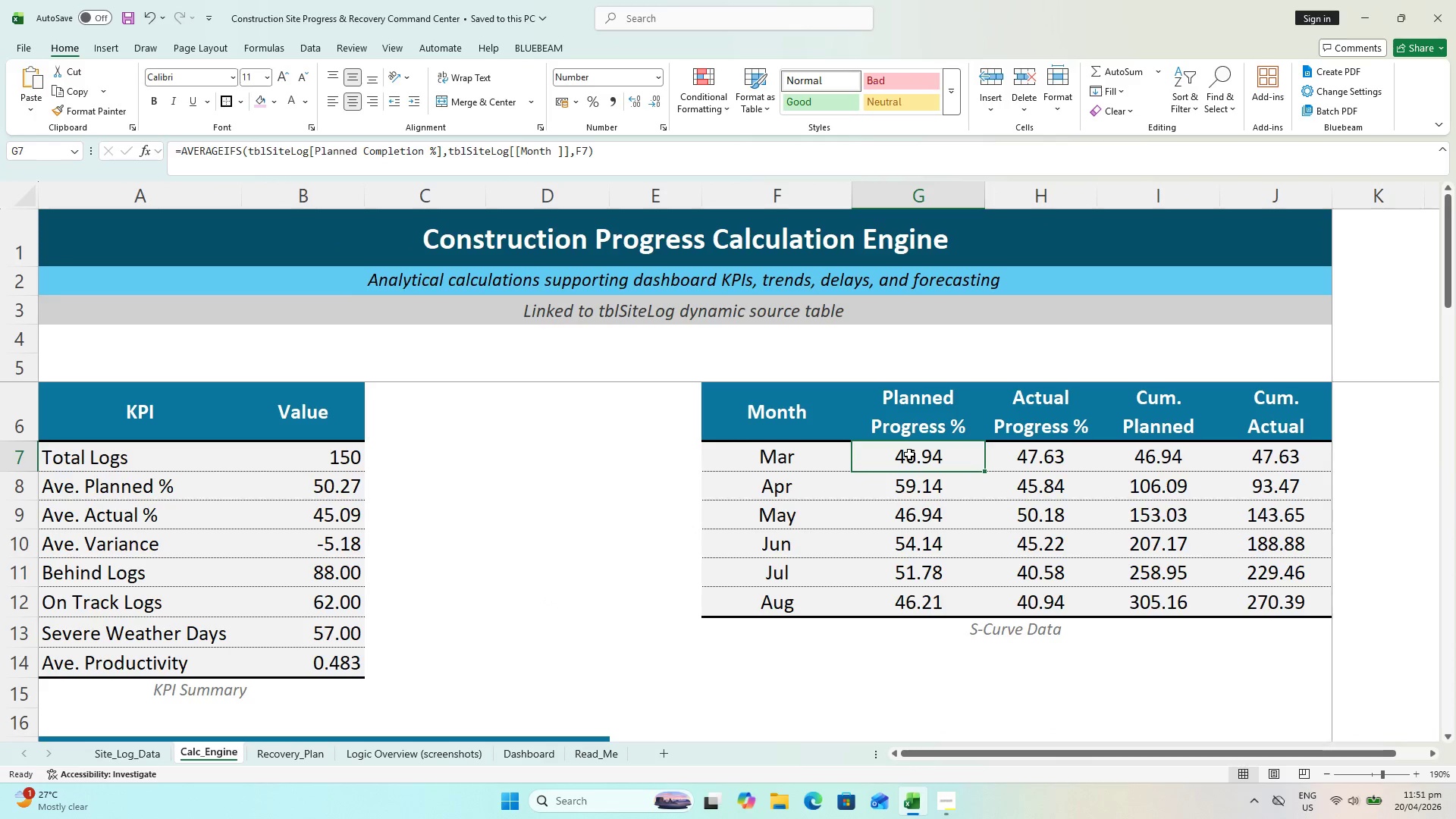 
double_click([909, 454])
 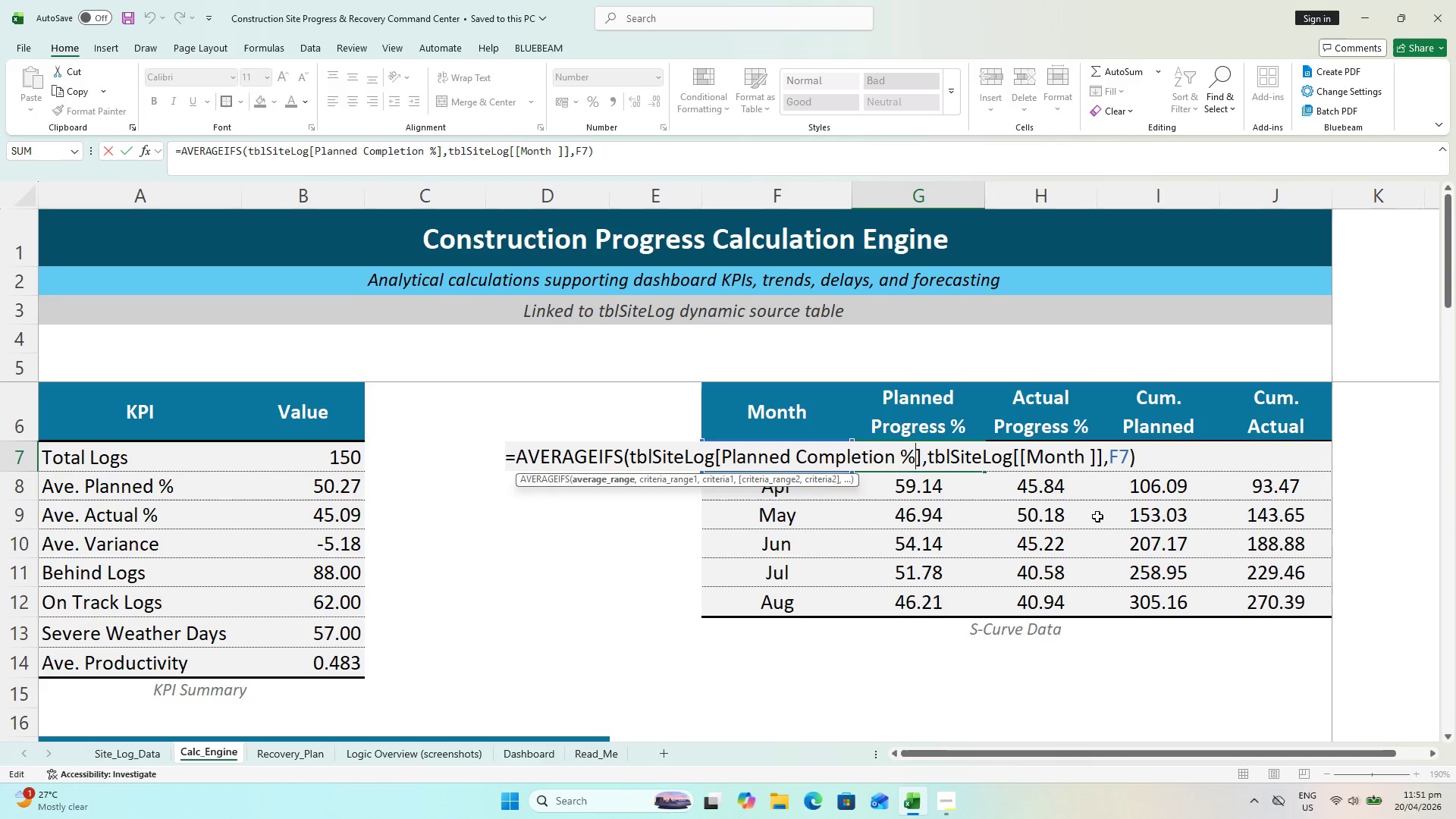 
key(Escape)
 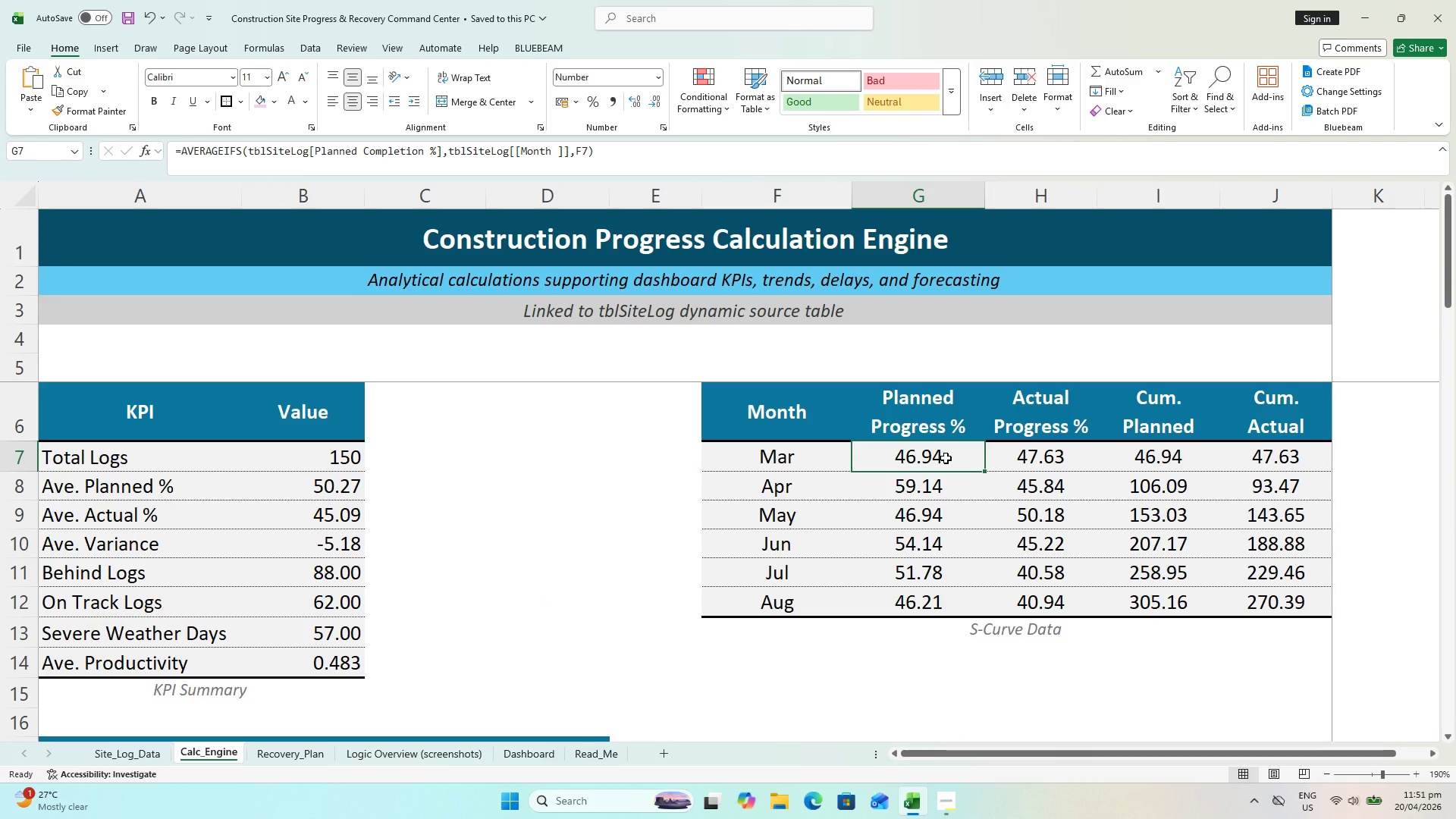 
left_click([946, 458])
 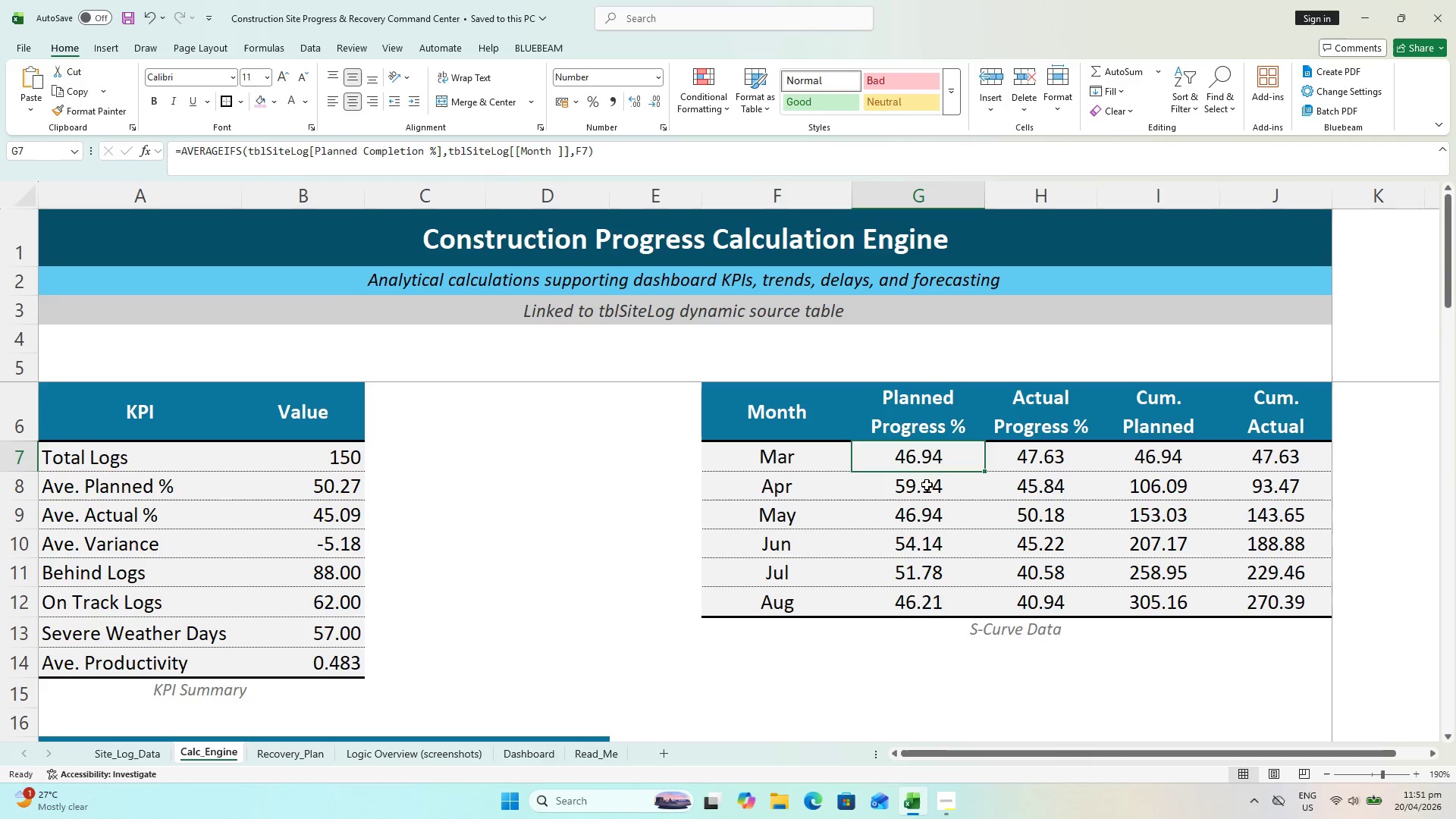 
double_click([924, 488])
 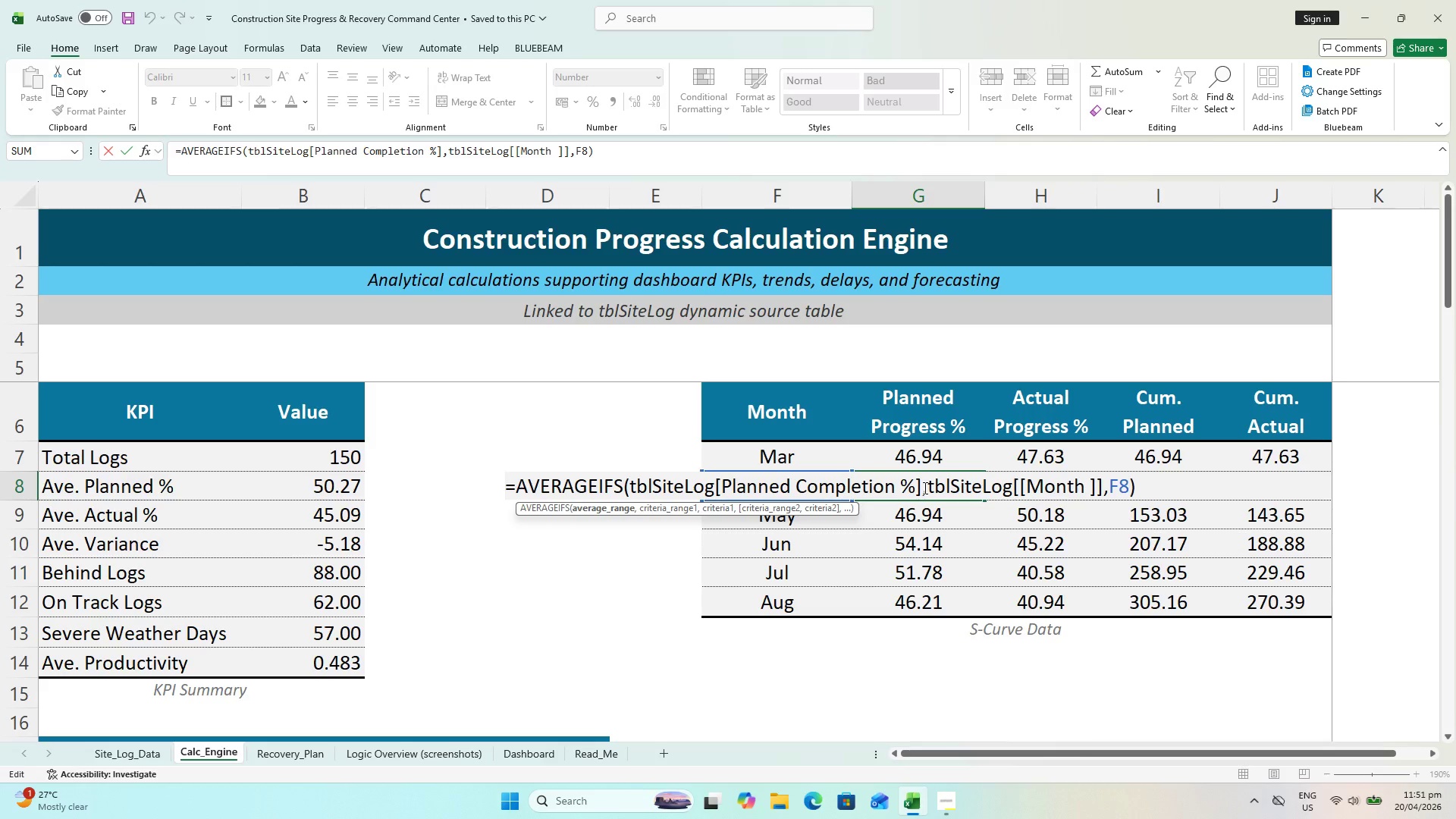 
key(Escape)